 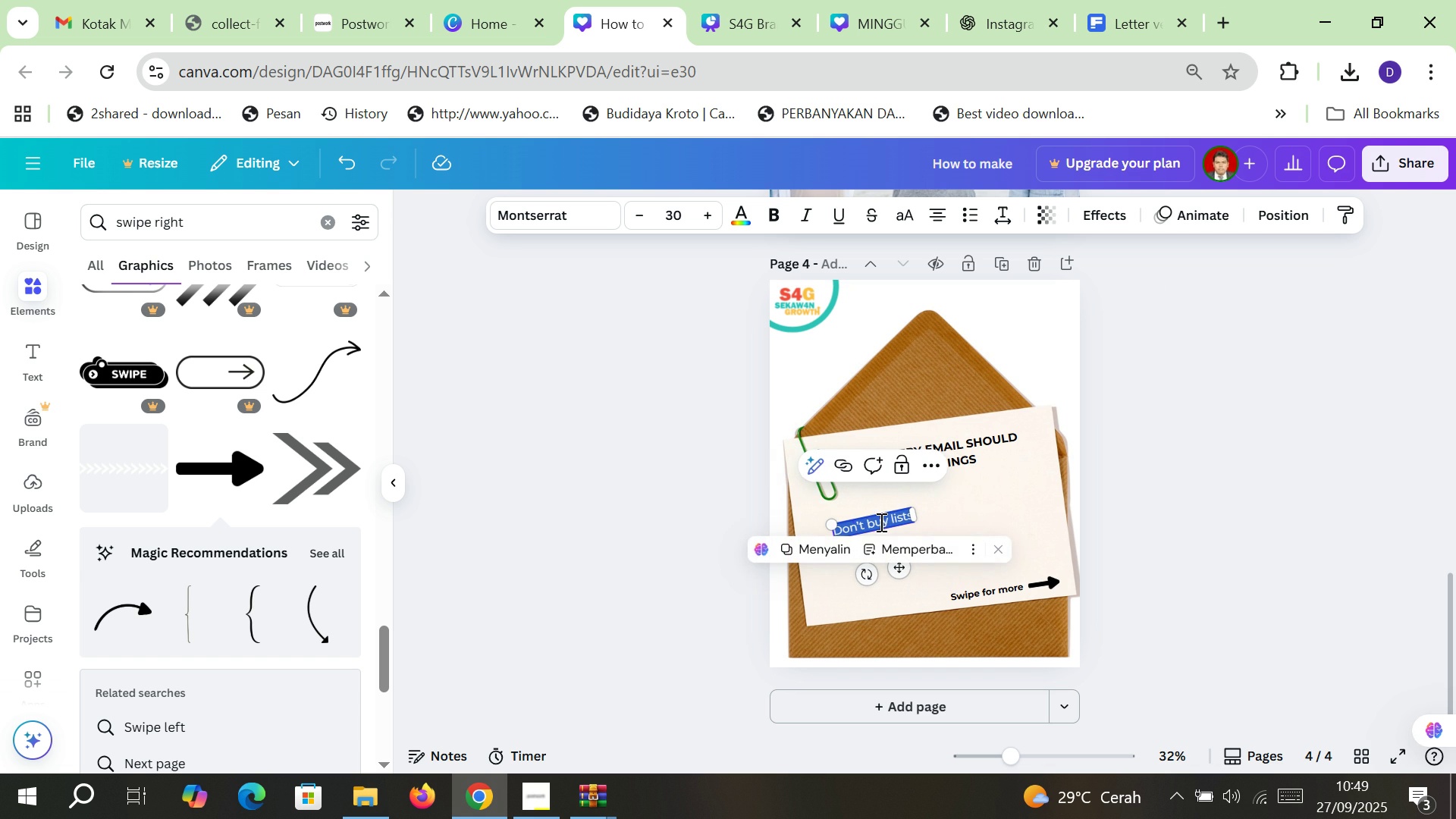 
type(SOMET)
key(Backspace)
key(Backspace)
key(Backspace)
key(Backspace)
key(Backspace)
type(sometimes con)
key(Backspace)
key(Backspace)
key(Backspace)
key(Backspace)
type( asking their )
 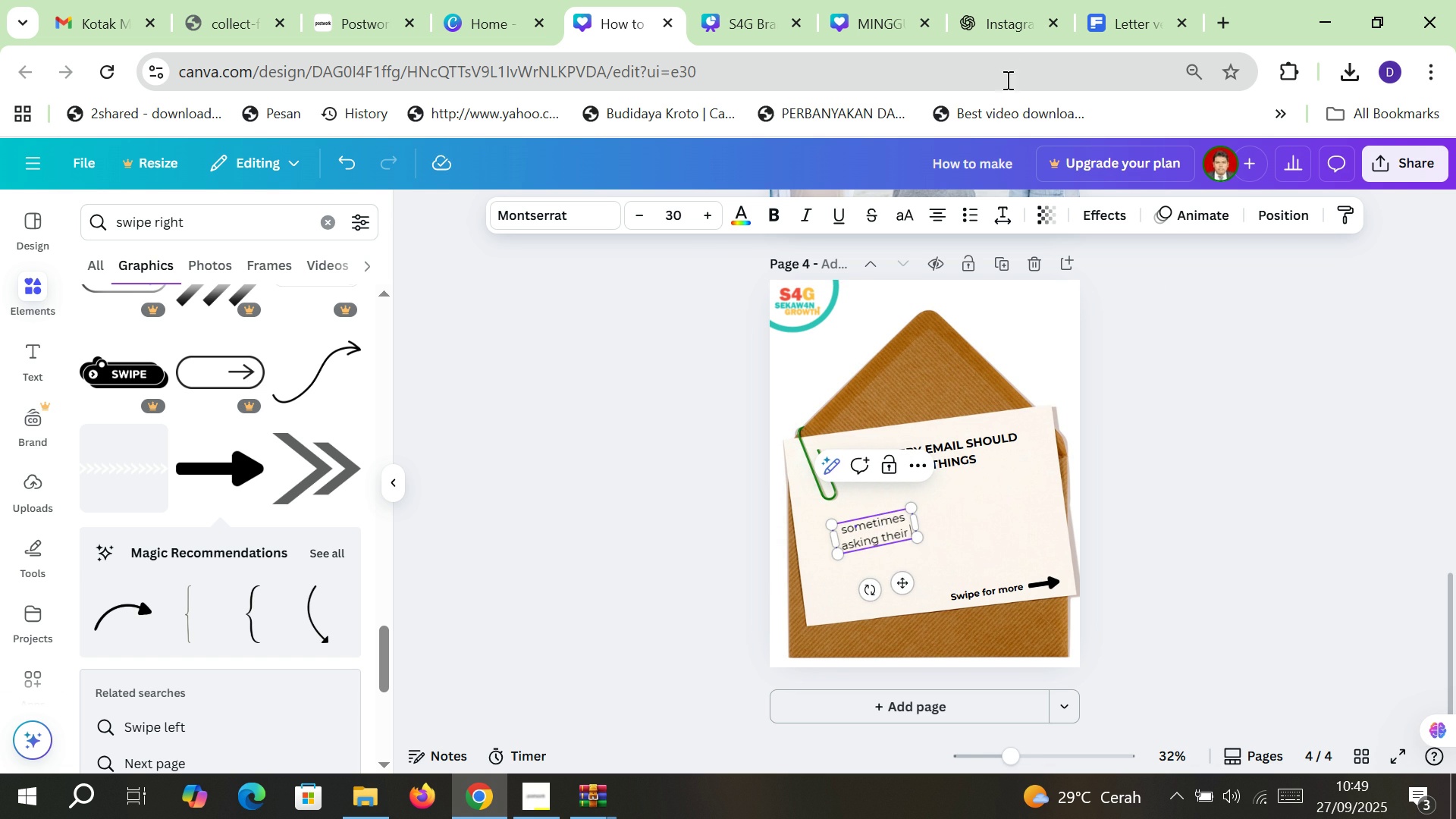 
left_click([995, 11])
 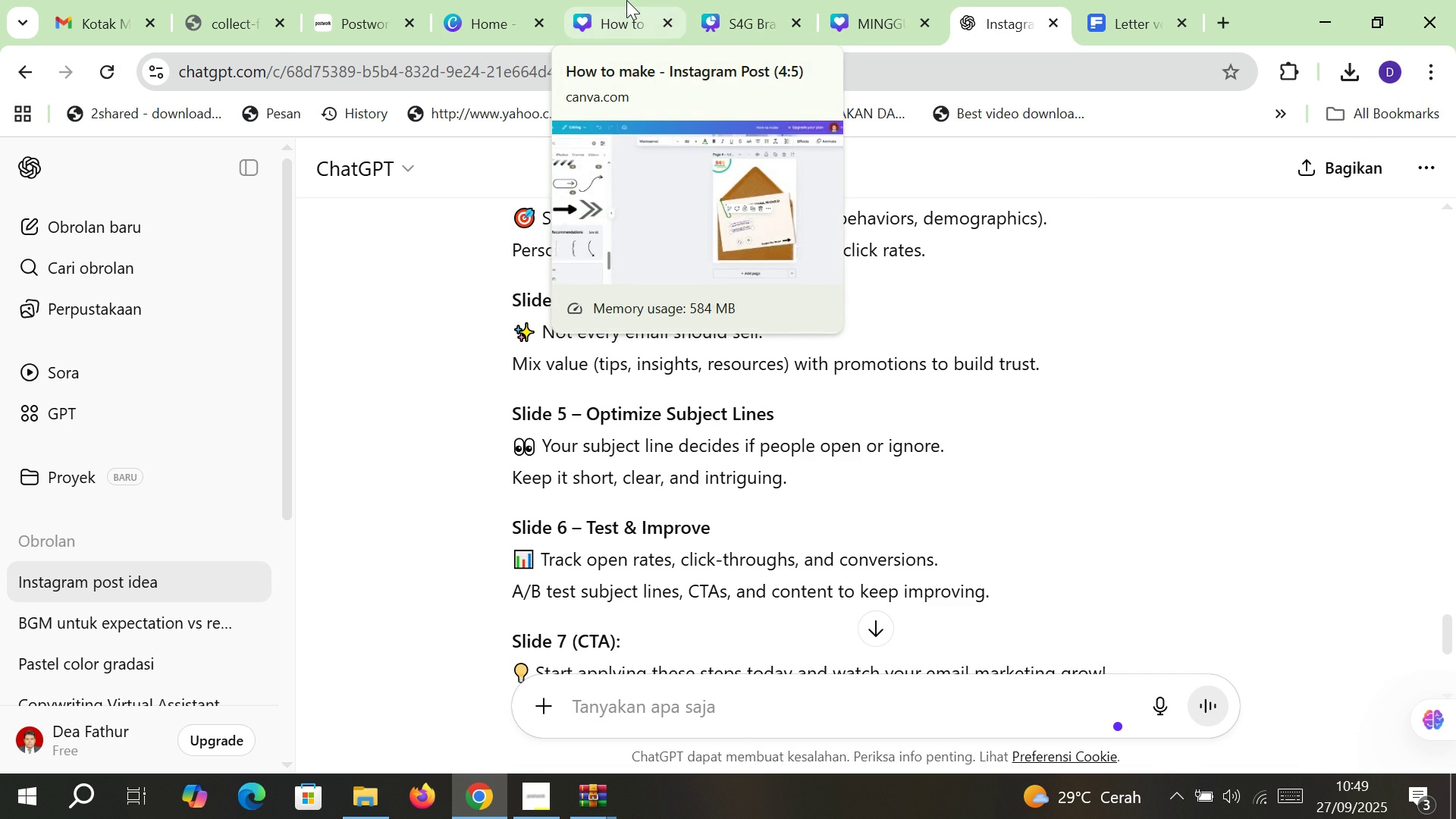 
left_click([626, 0])
 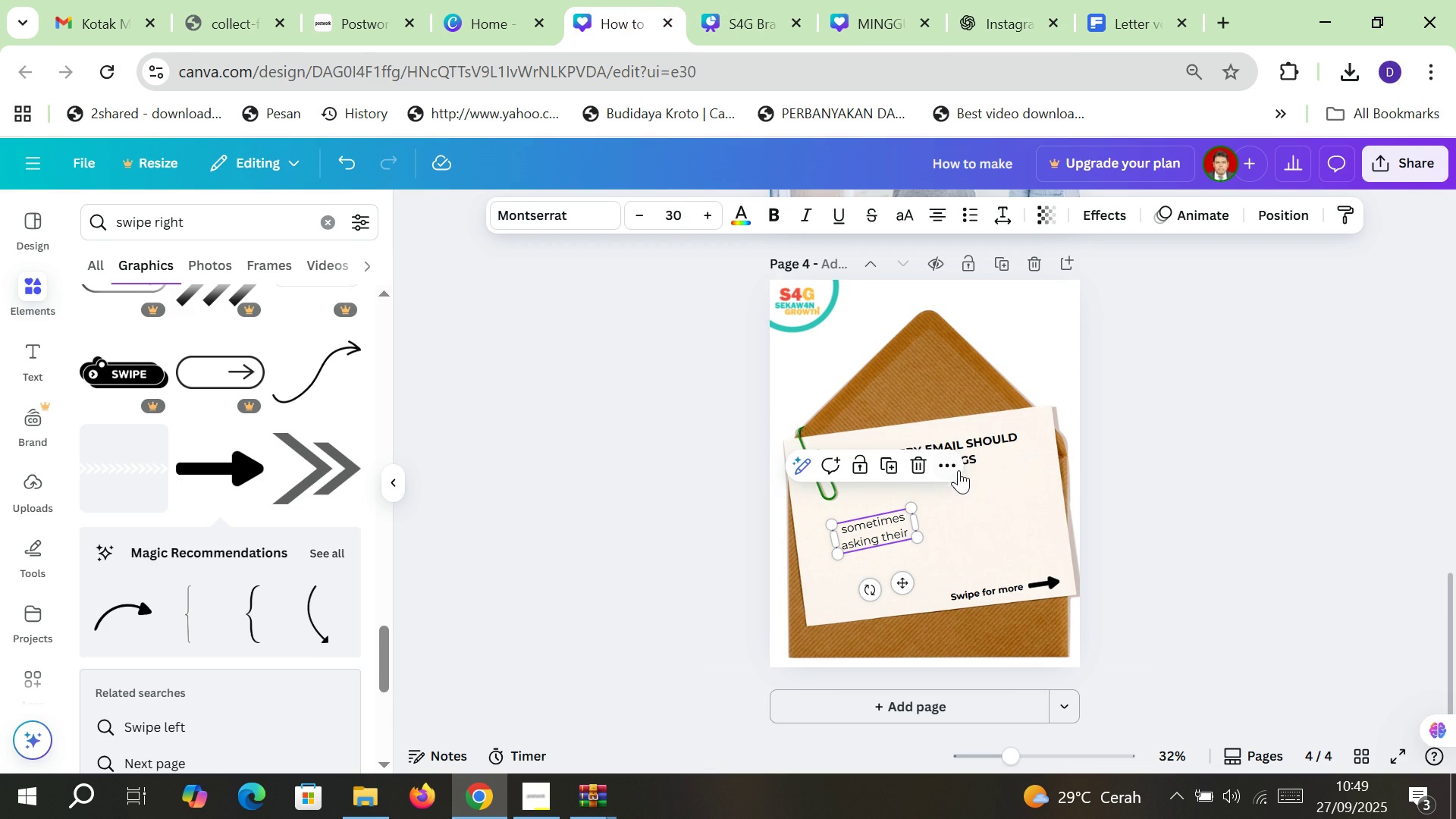 
double_click([973, 447])